 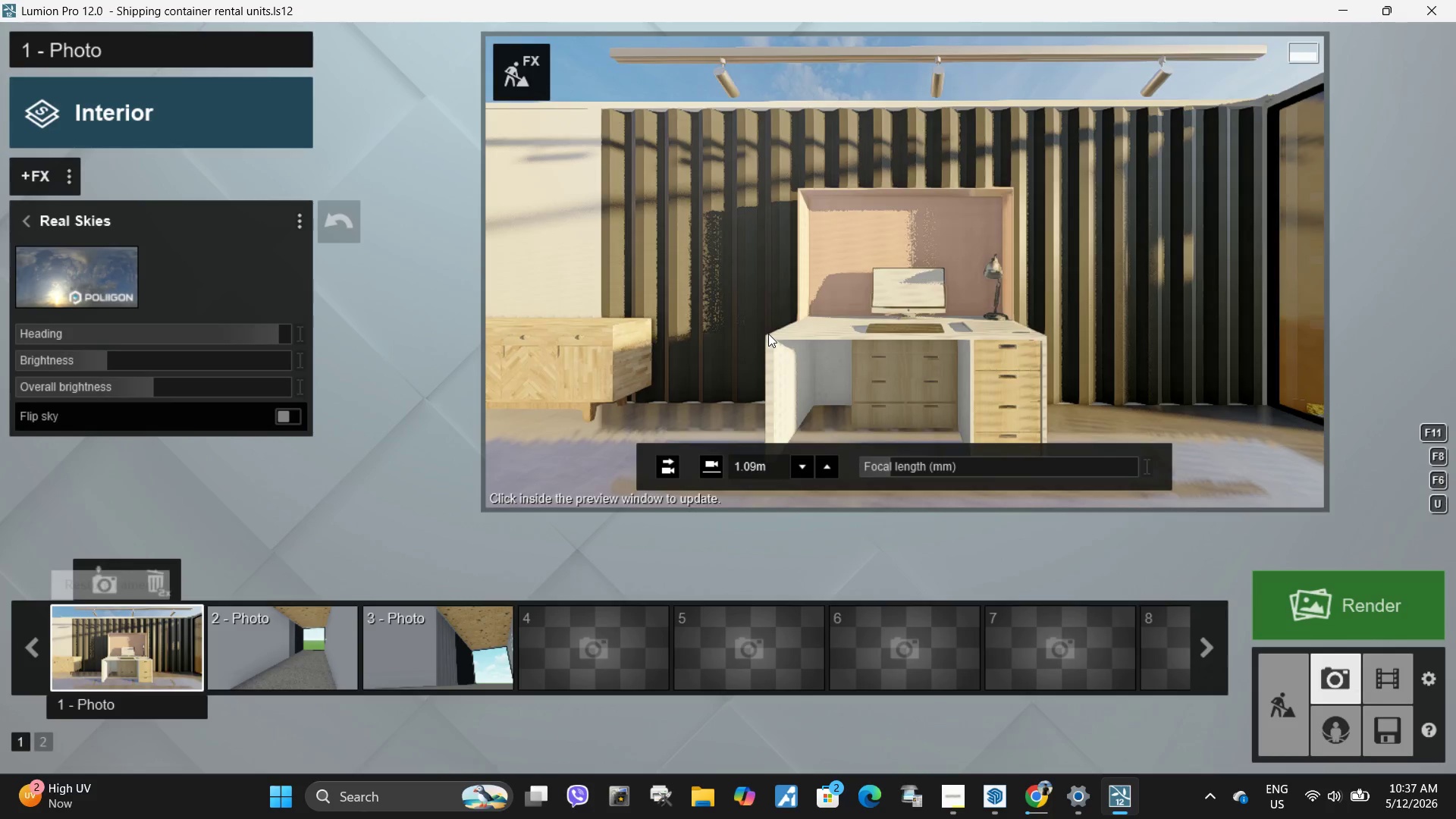 
left_click([262, 645])
 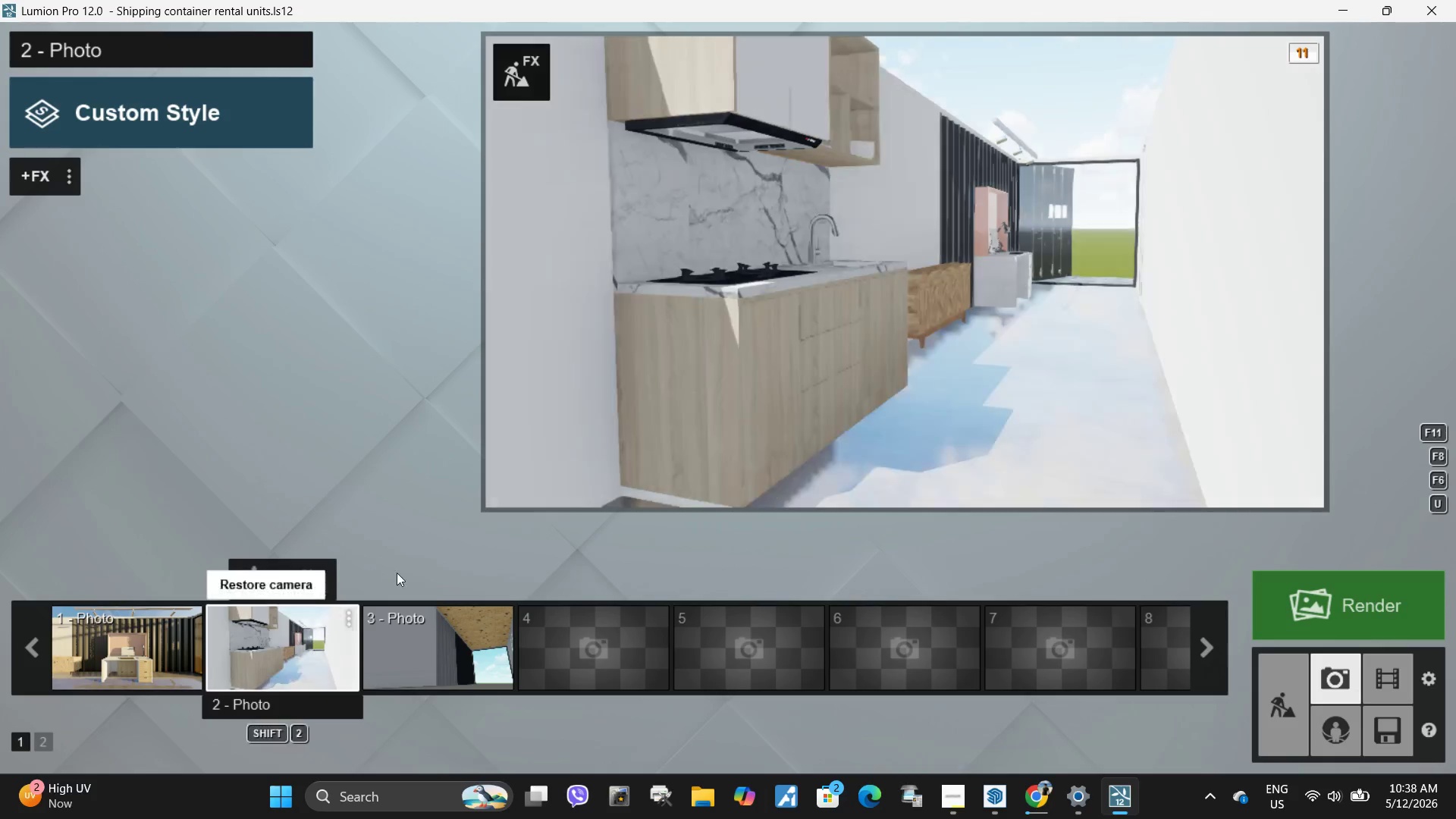 
left_click([767, 318])
 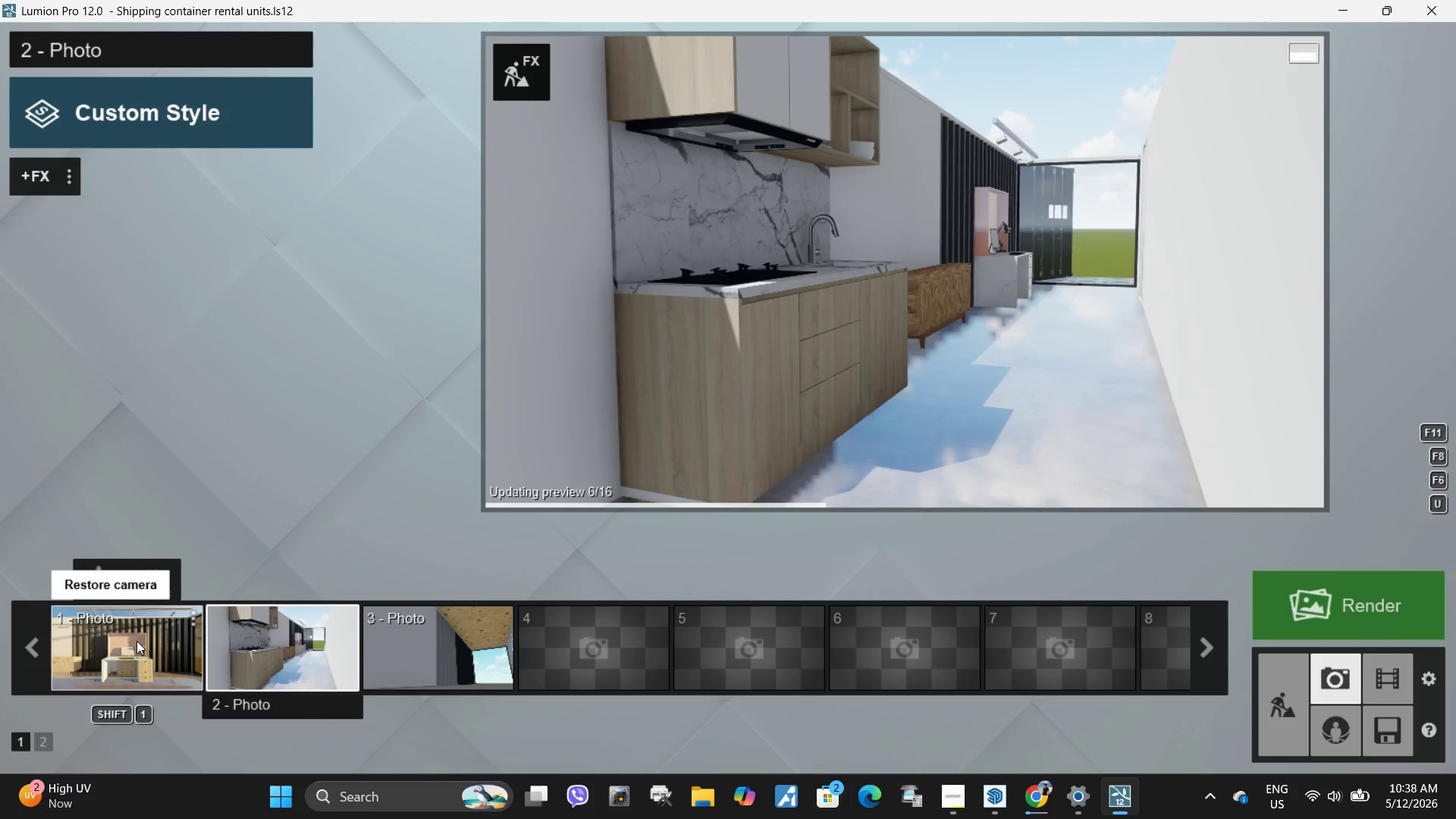 
left_click([116, 656])
 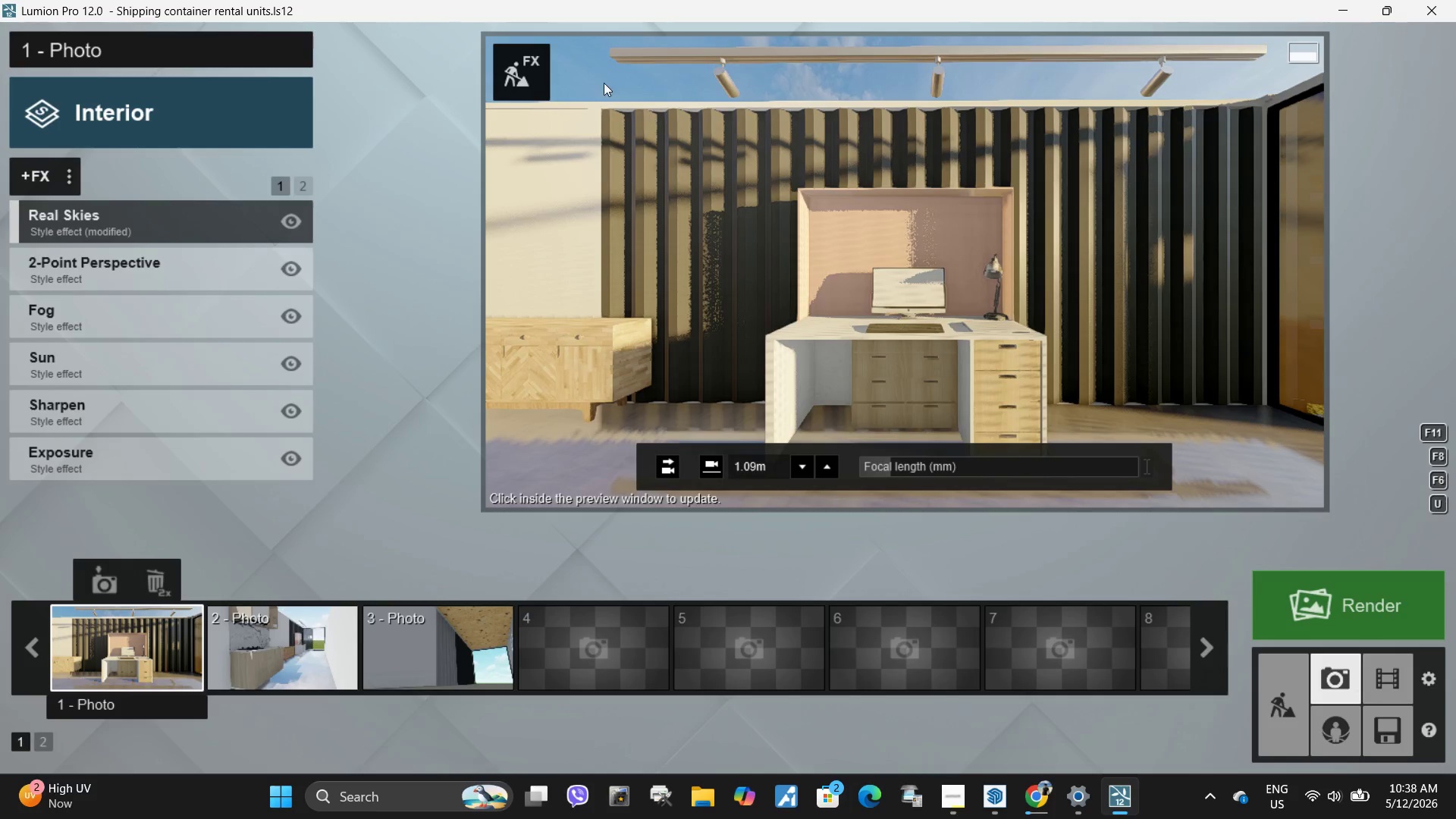 
left_click([520, 86])
 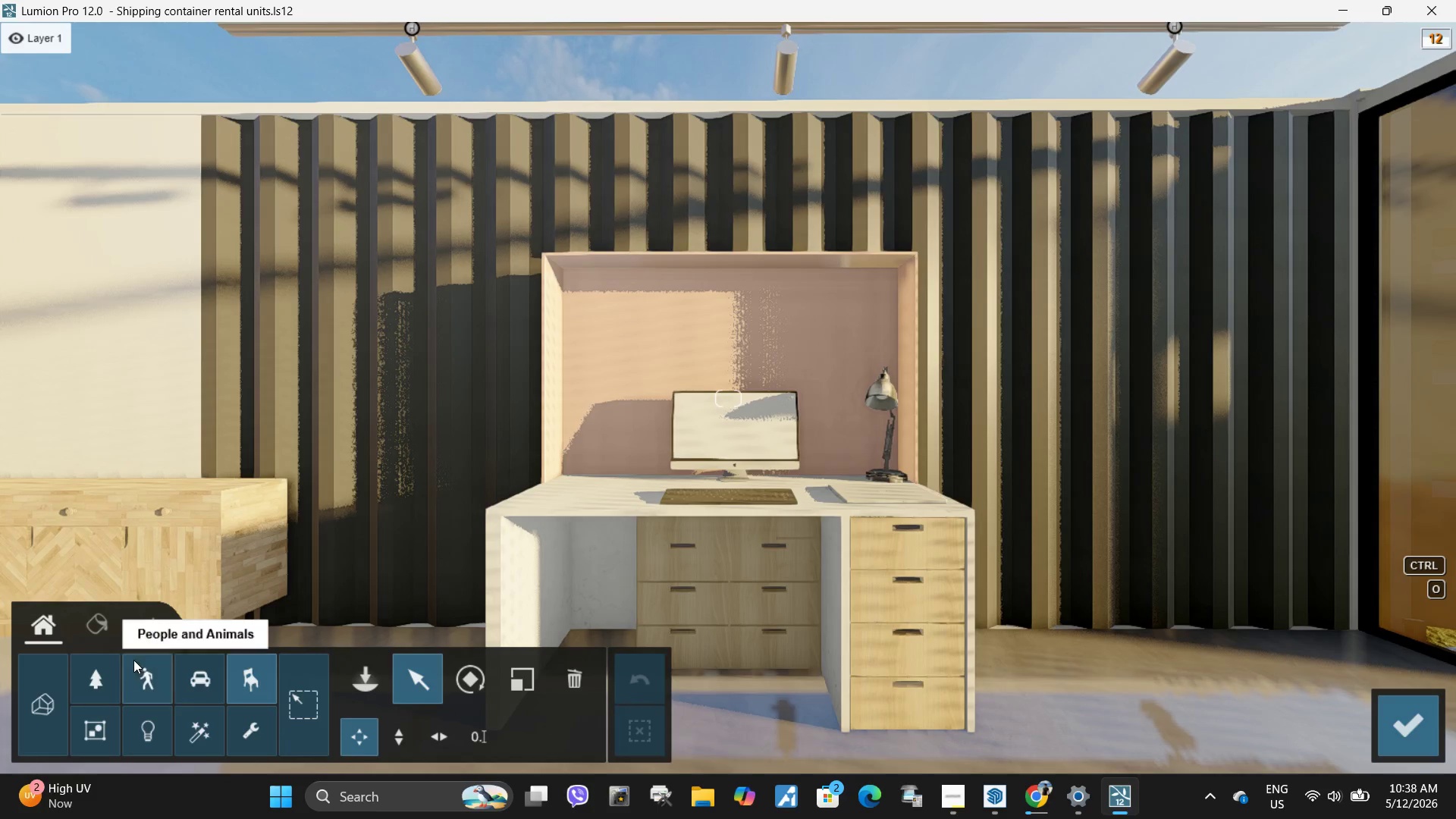 
left_click([83, 629])
 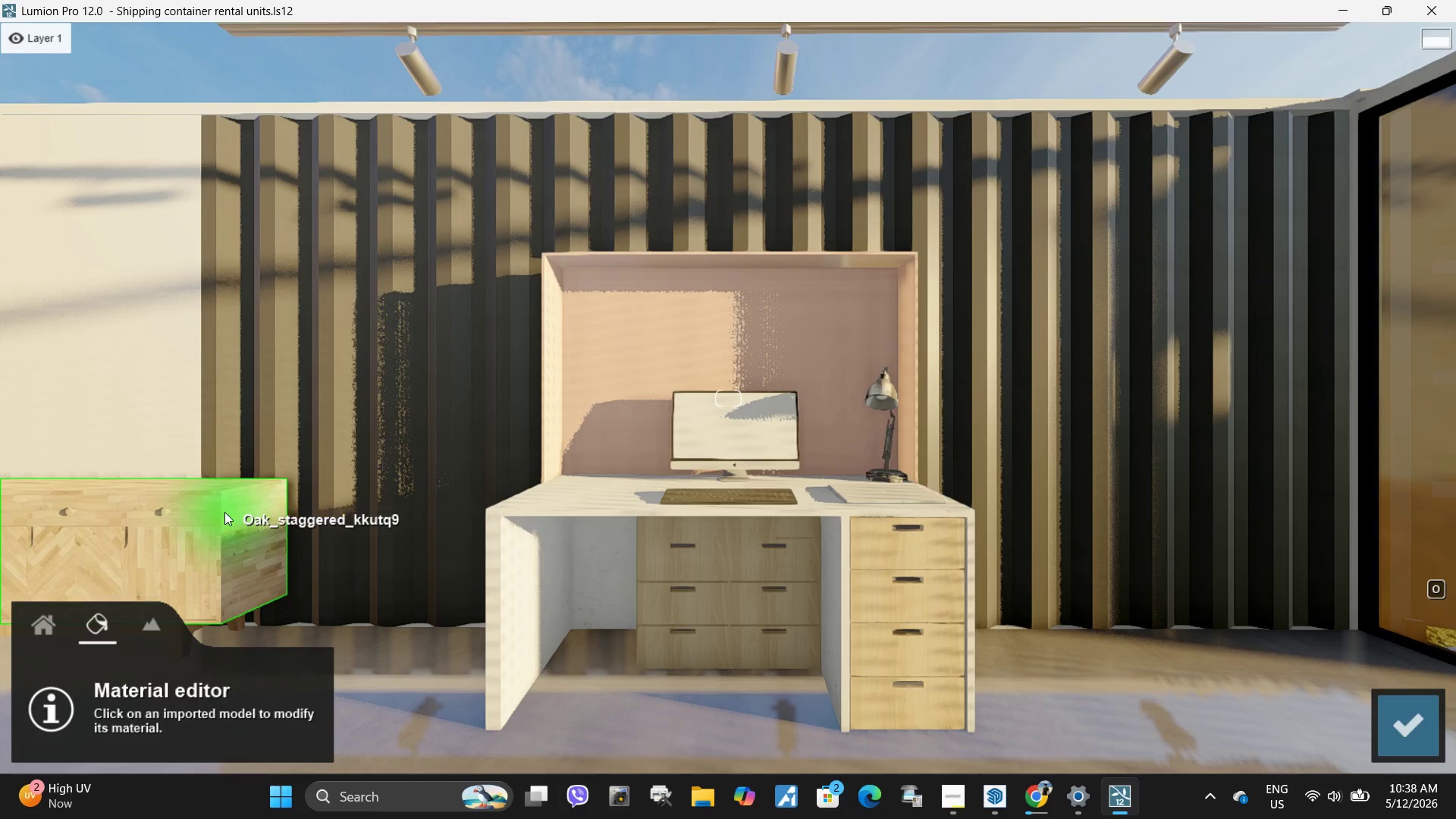 
left_click([224, 512])
 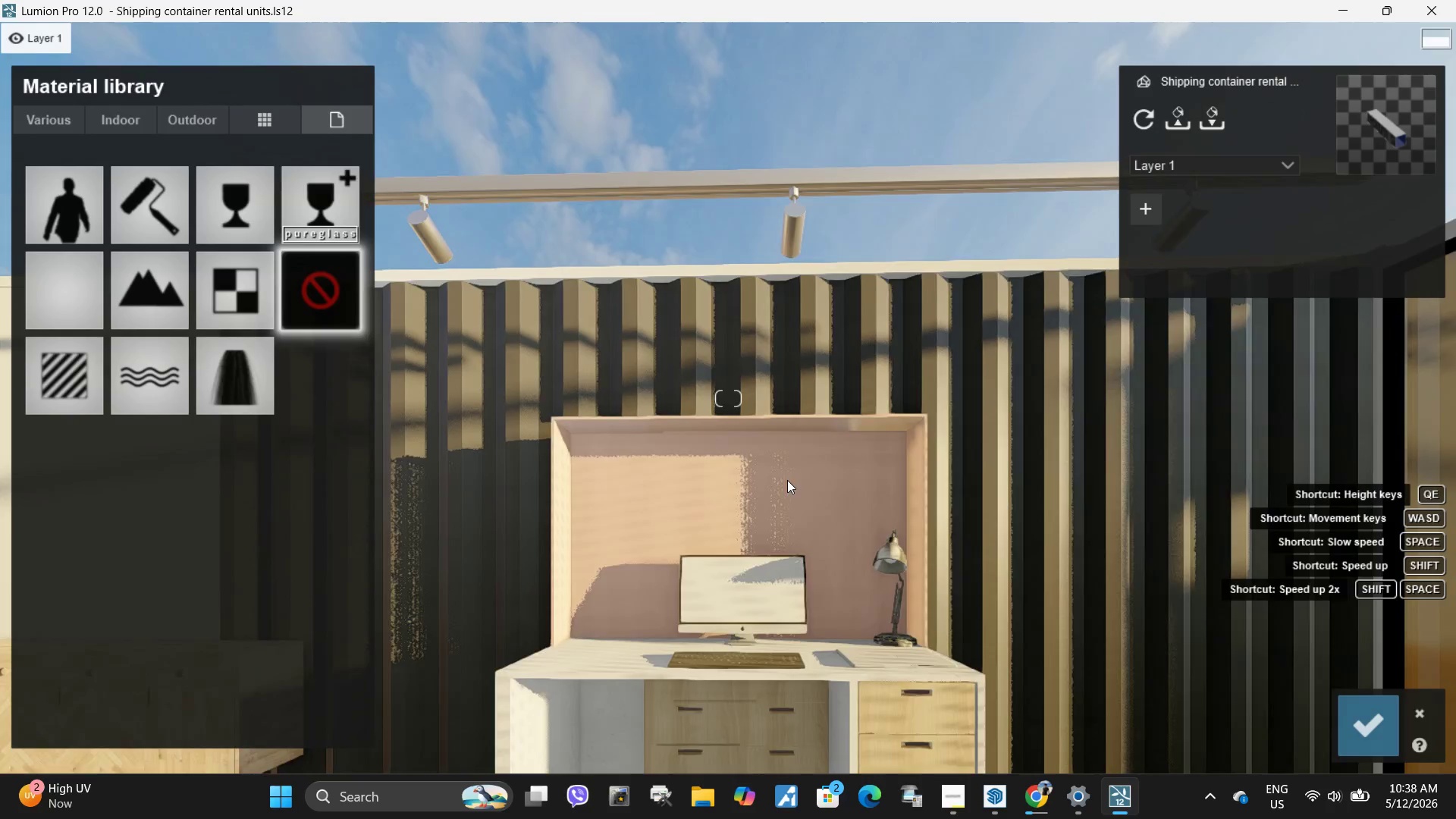 
left_click([726, 463])
 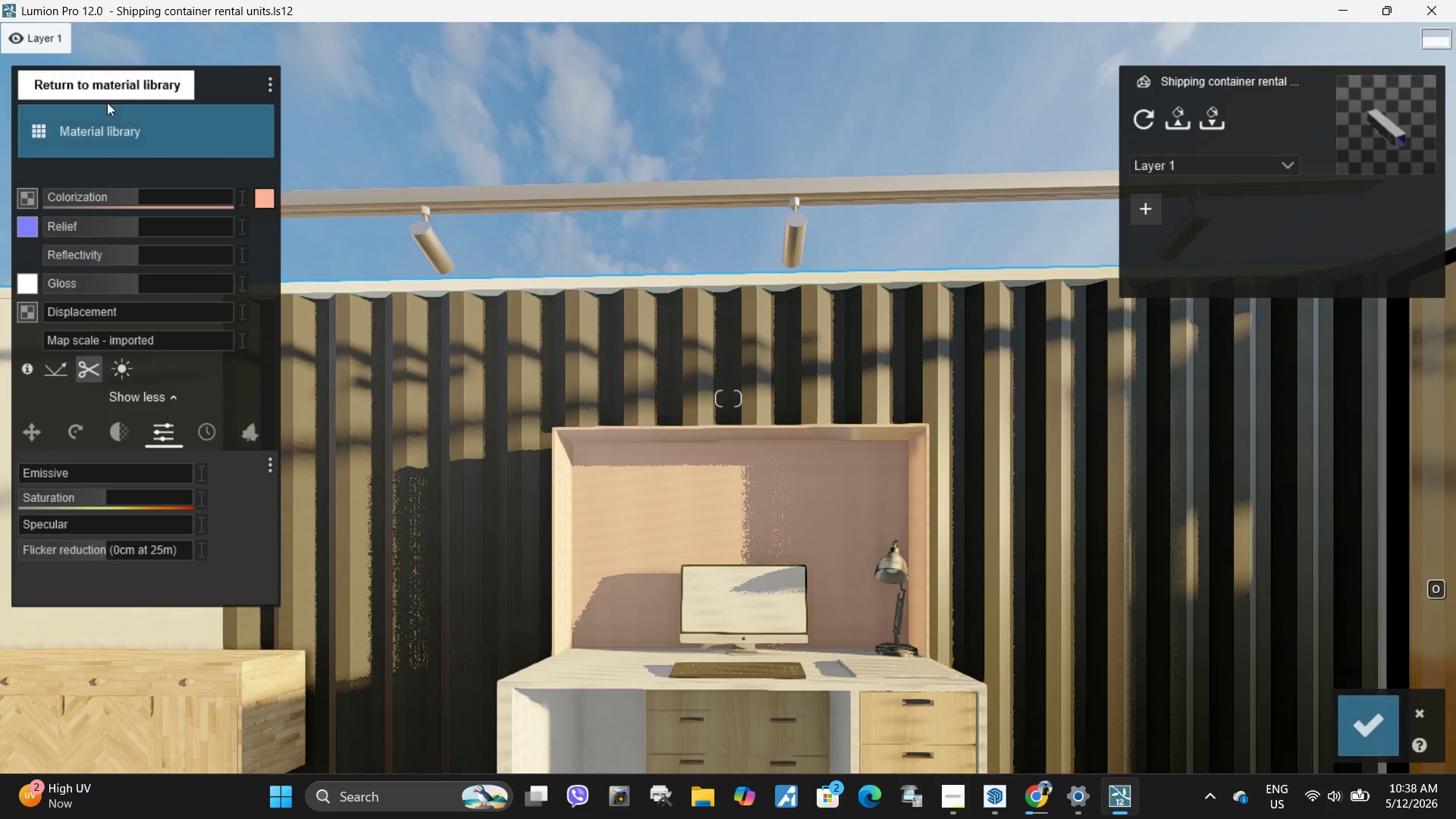 
left_click([120, 149])
 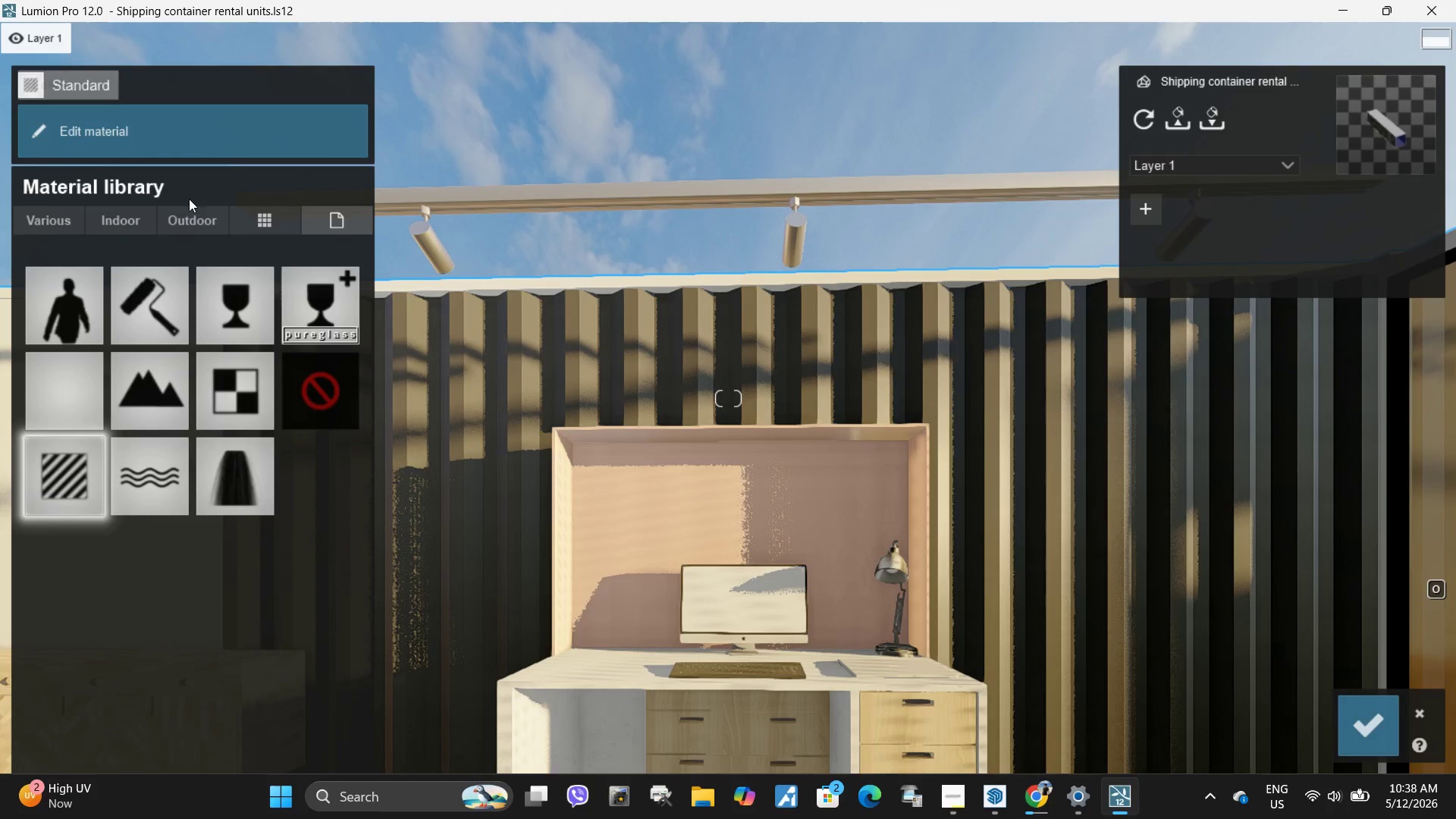 
left_click([193, 224])
 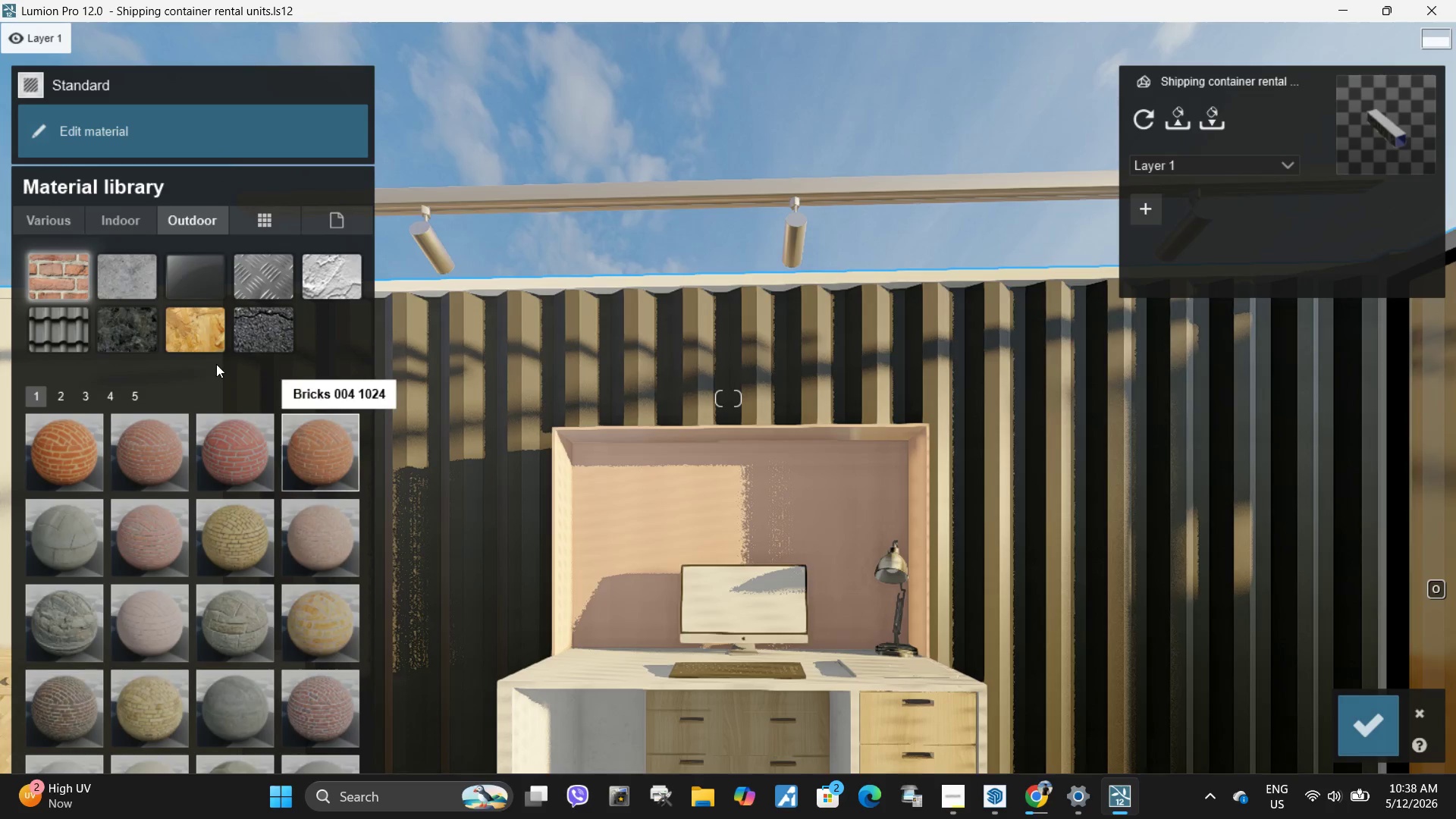 
left_click([194, 339])
 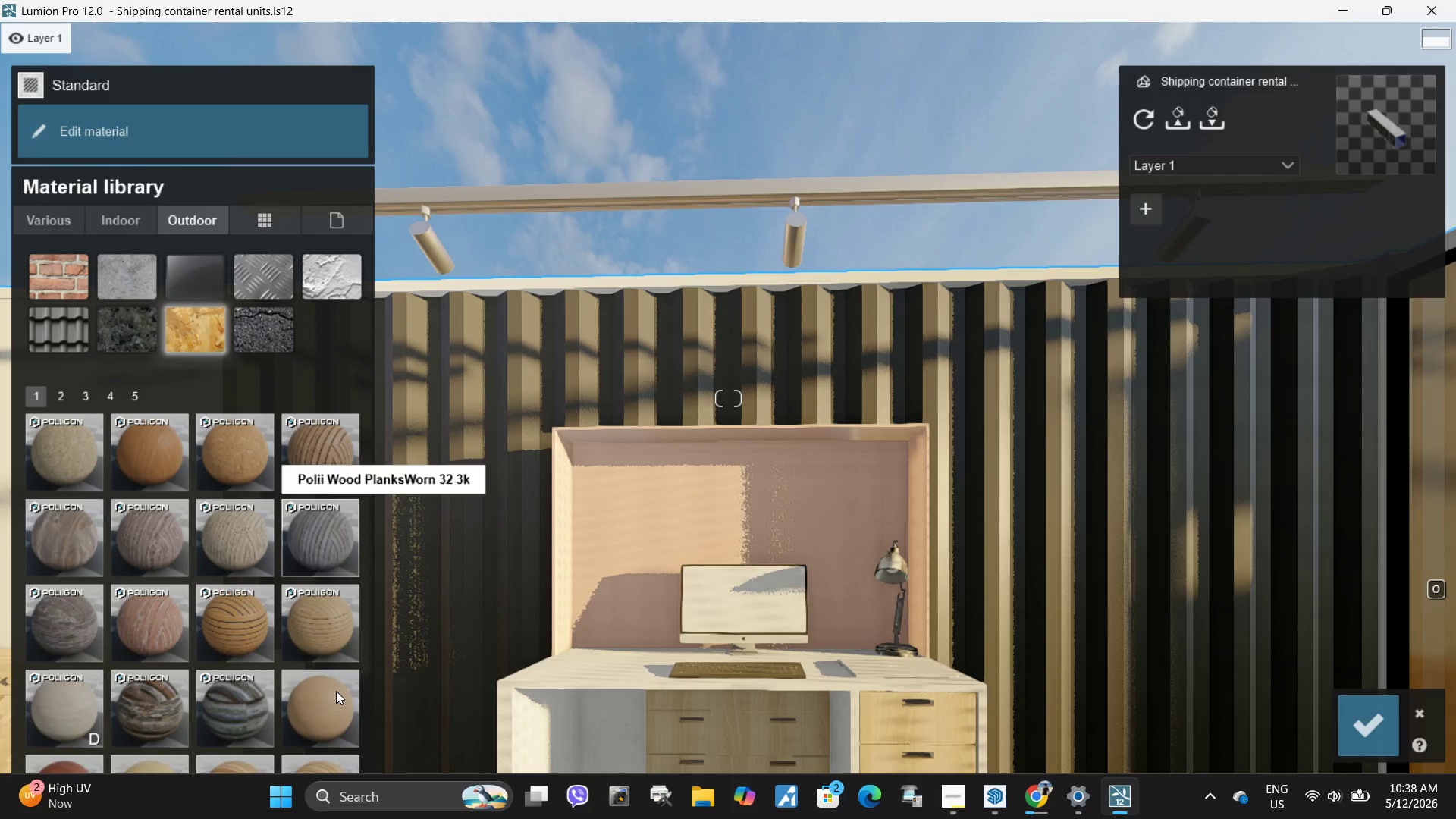 
left_click([331, 684])
 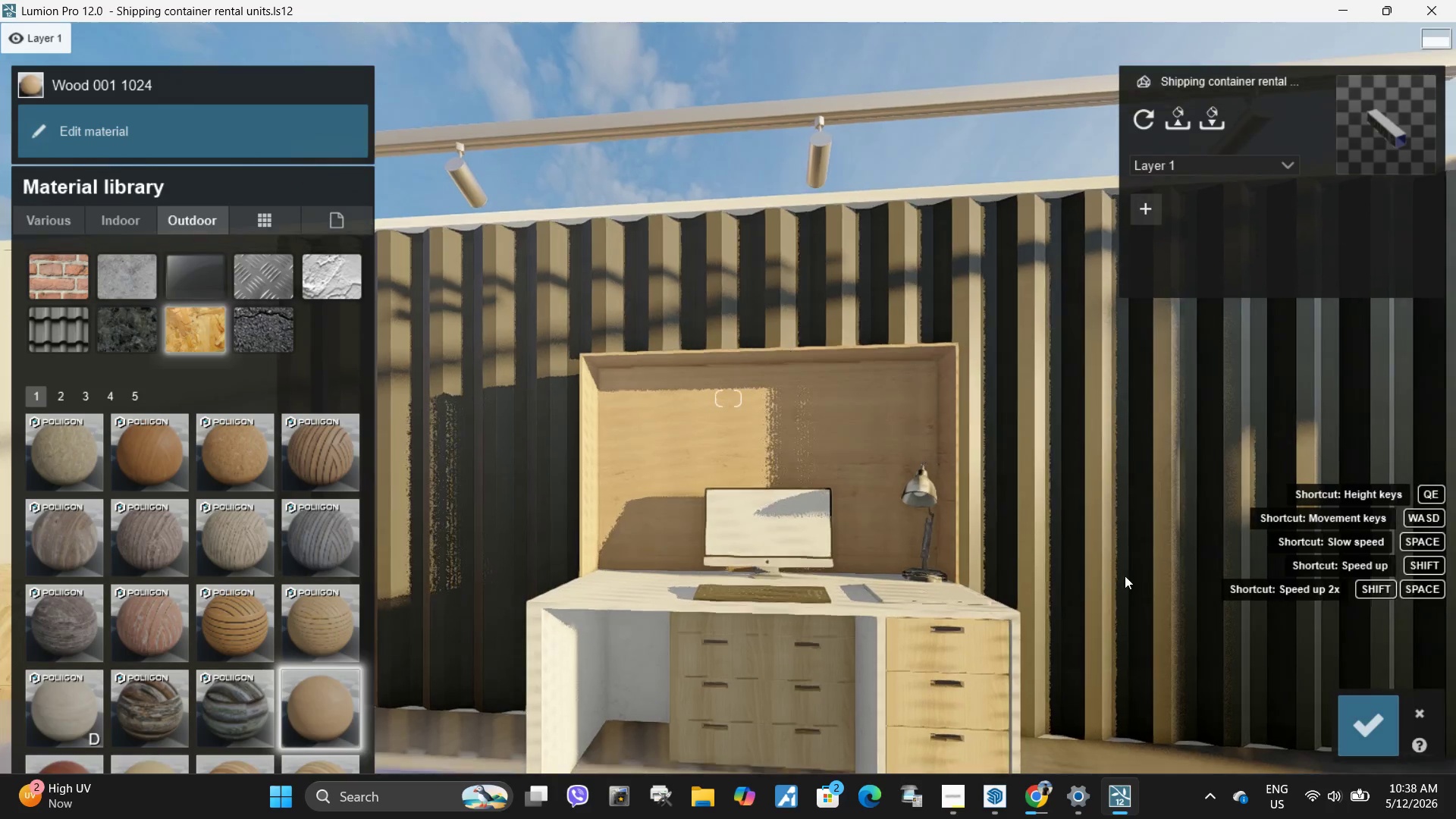 
left_click([1373, 730])
 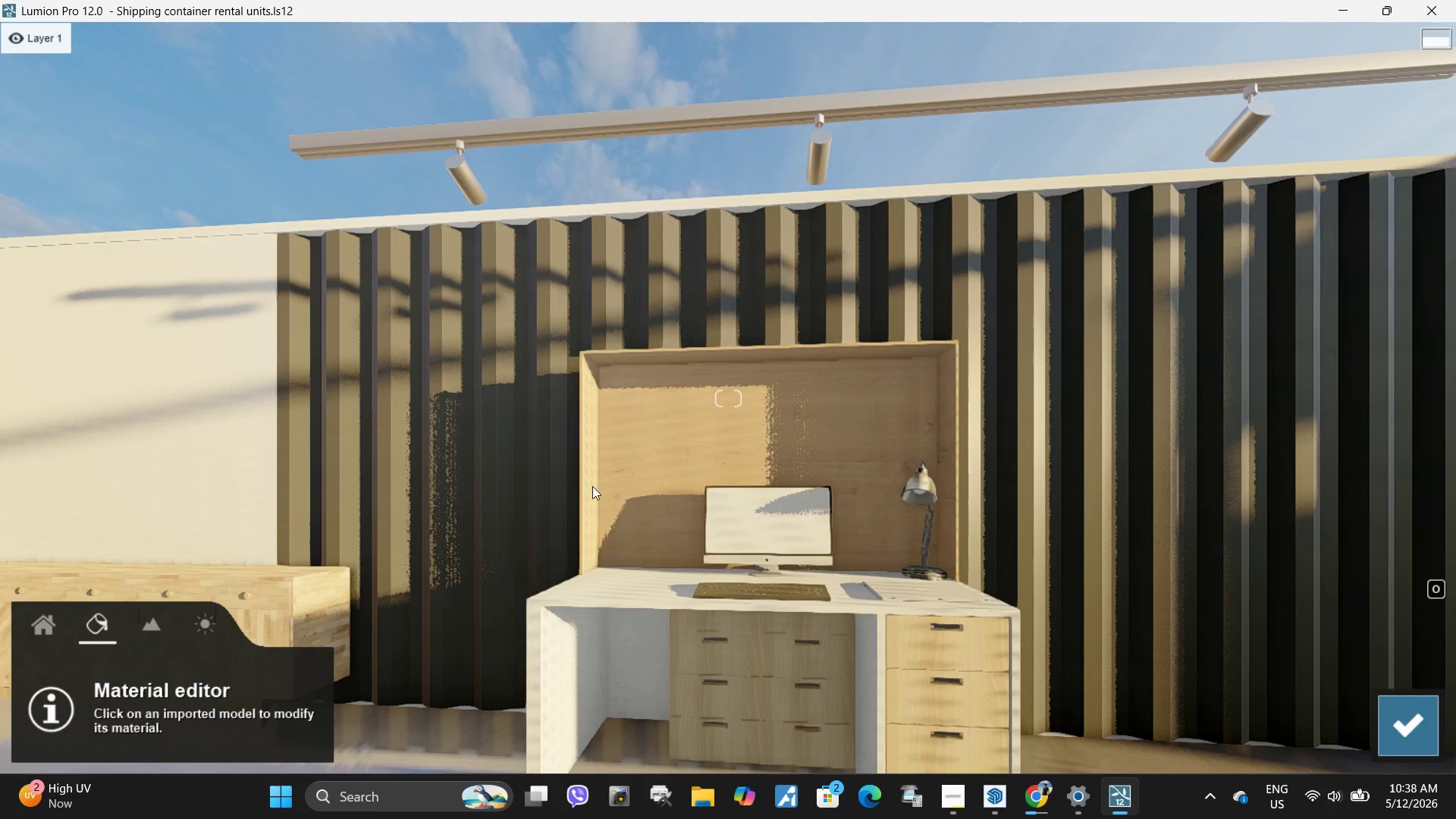 
left_click([848, 334])
 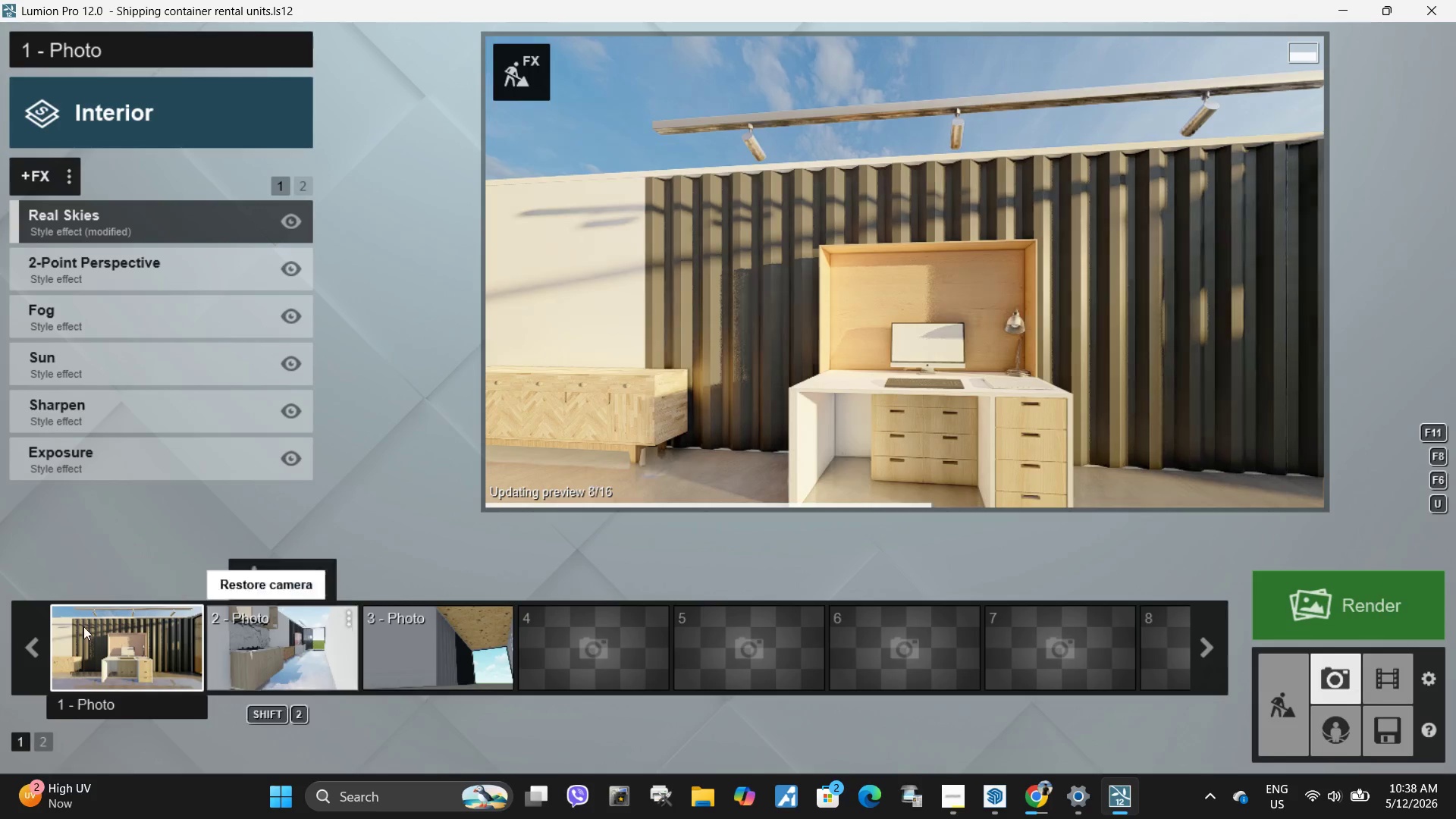 
left_click([143, 660])
 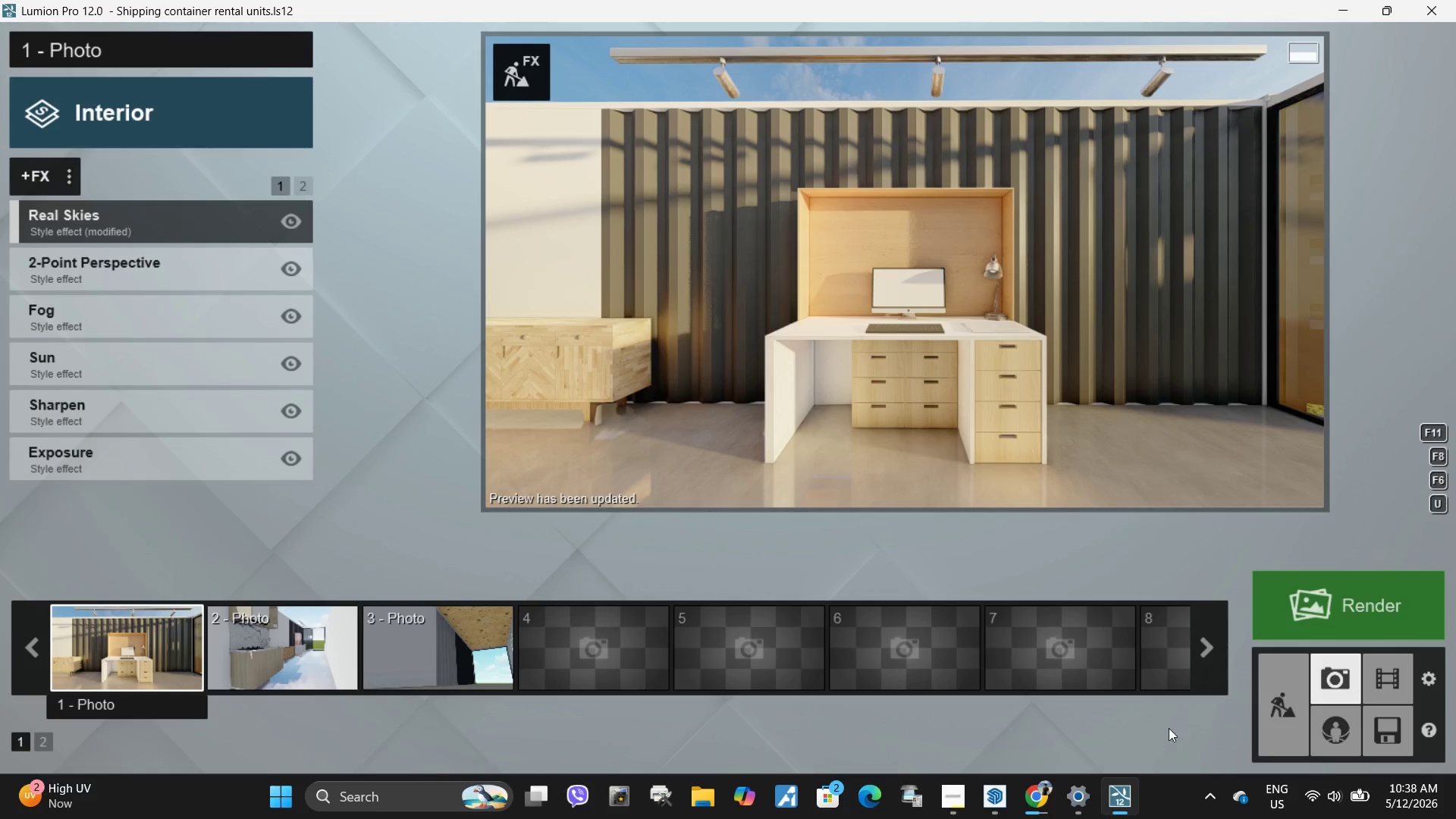 
wait(5.56)
 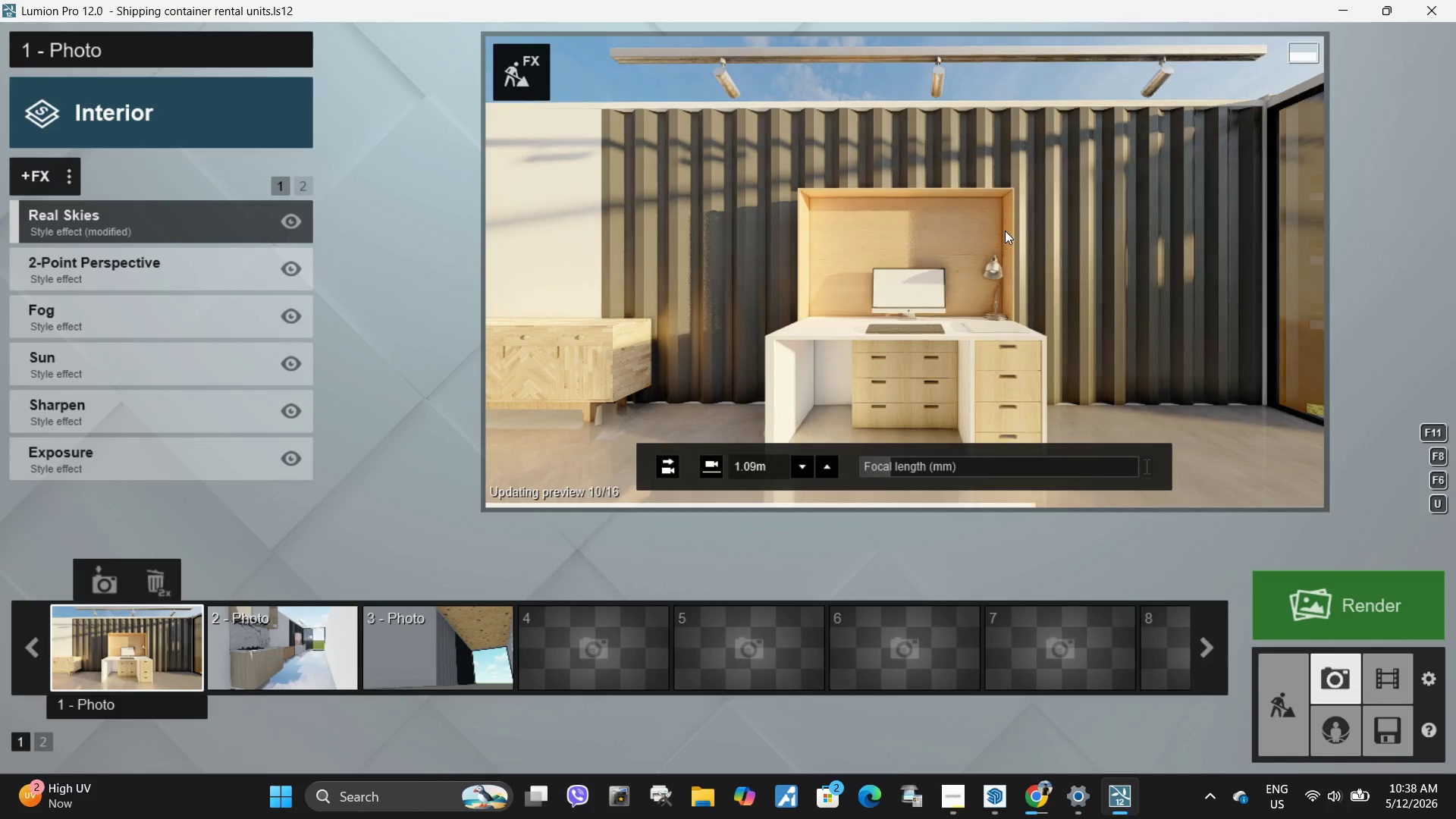 
left_click([956, 806])